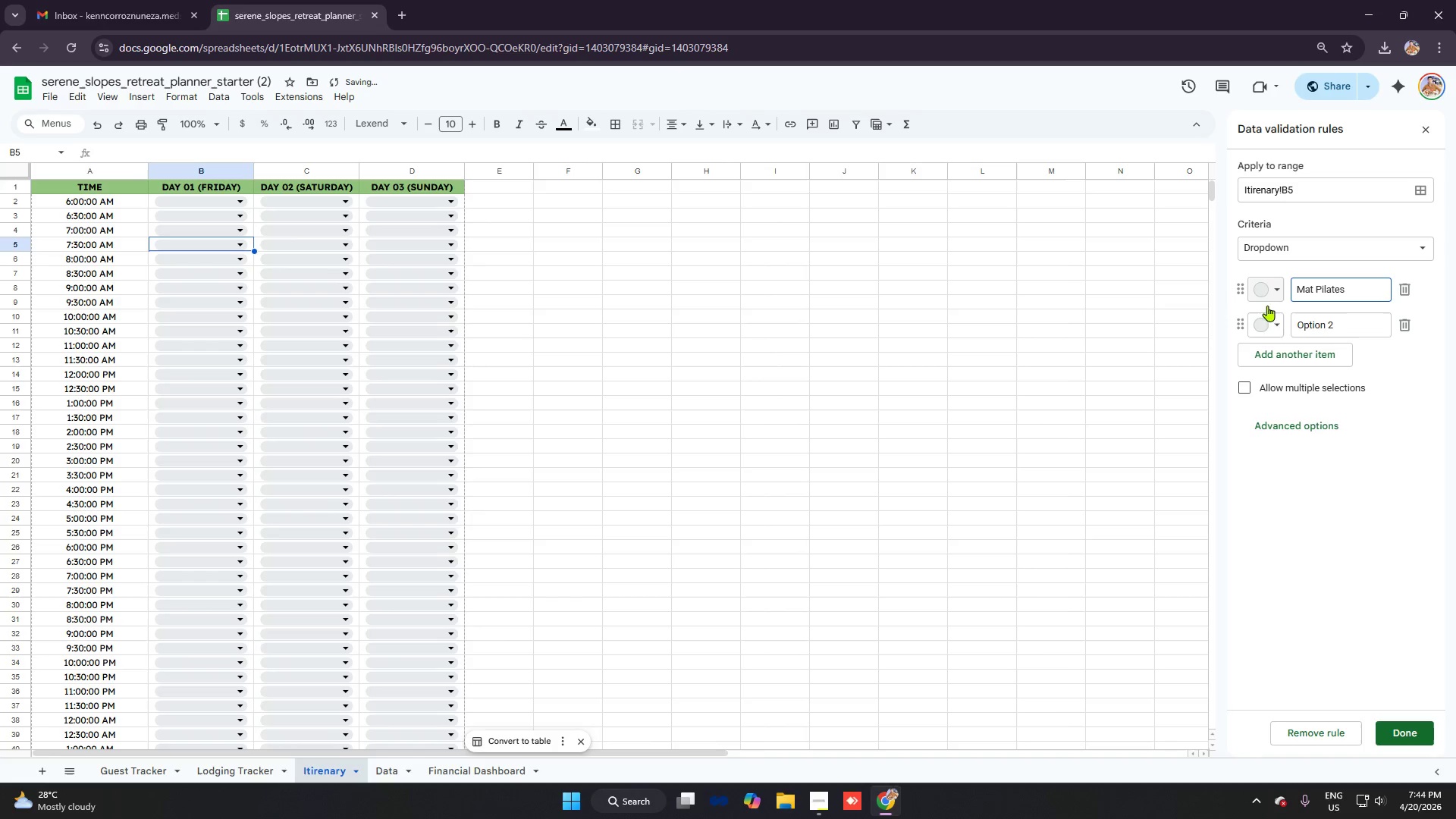 
key(Enter)
 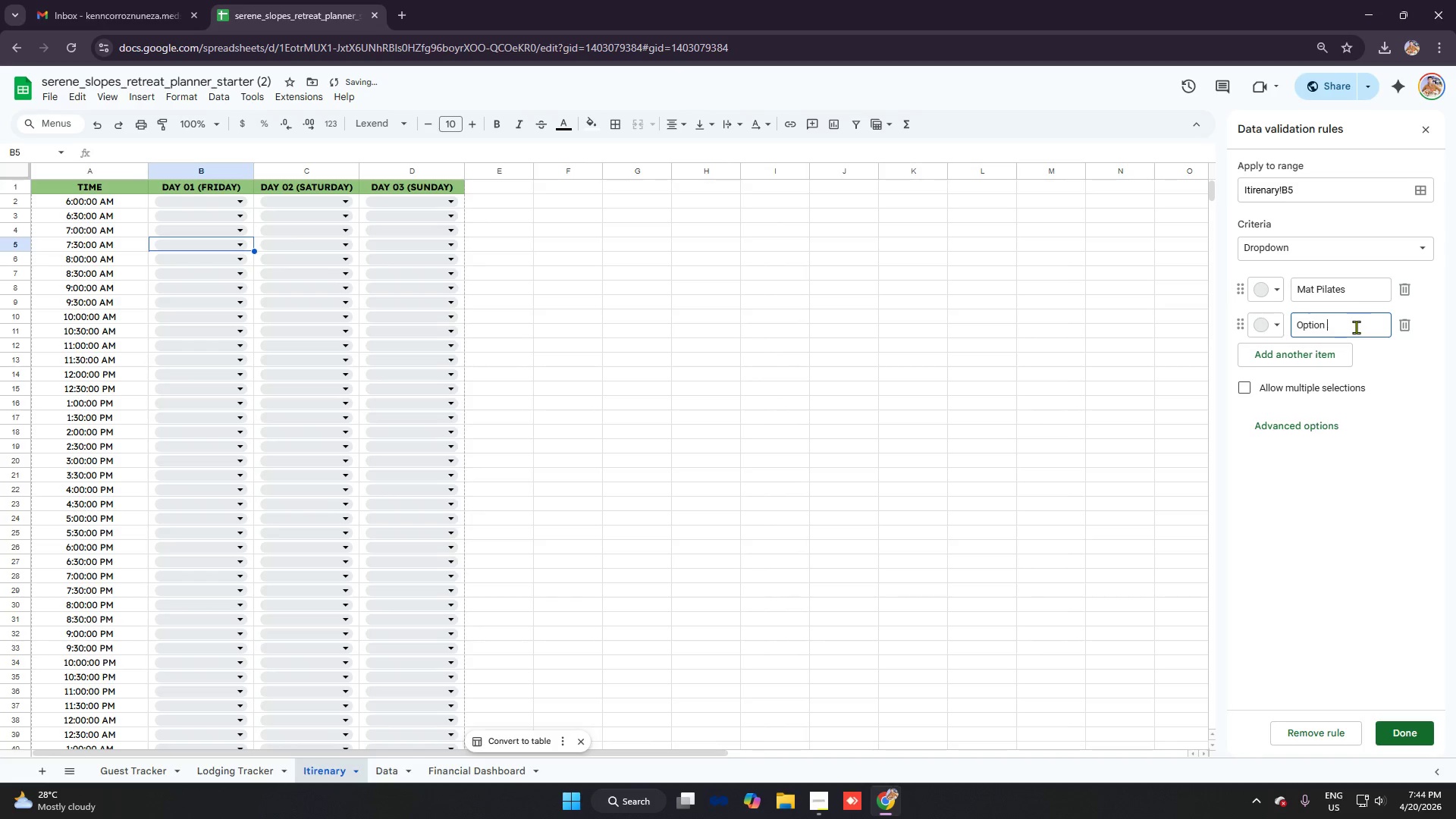 
hold_key(key=Backspace, duration=1.02)
 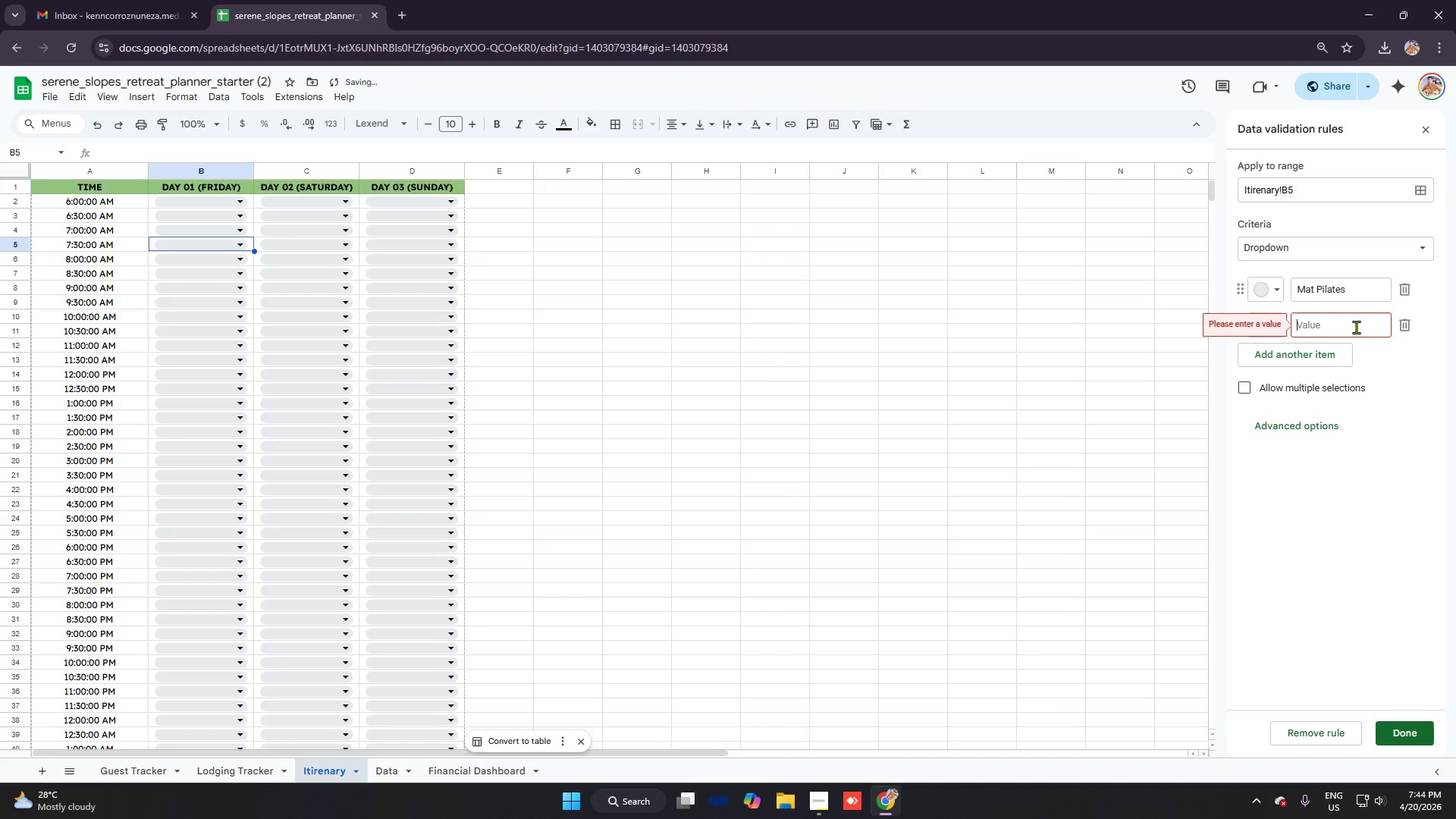 
type(Guided Hike)
 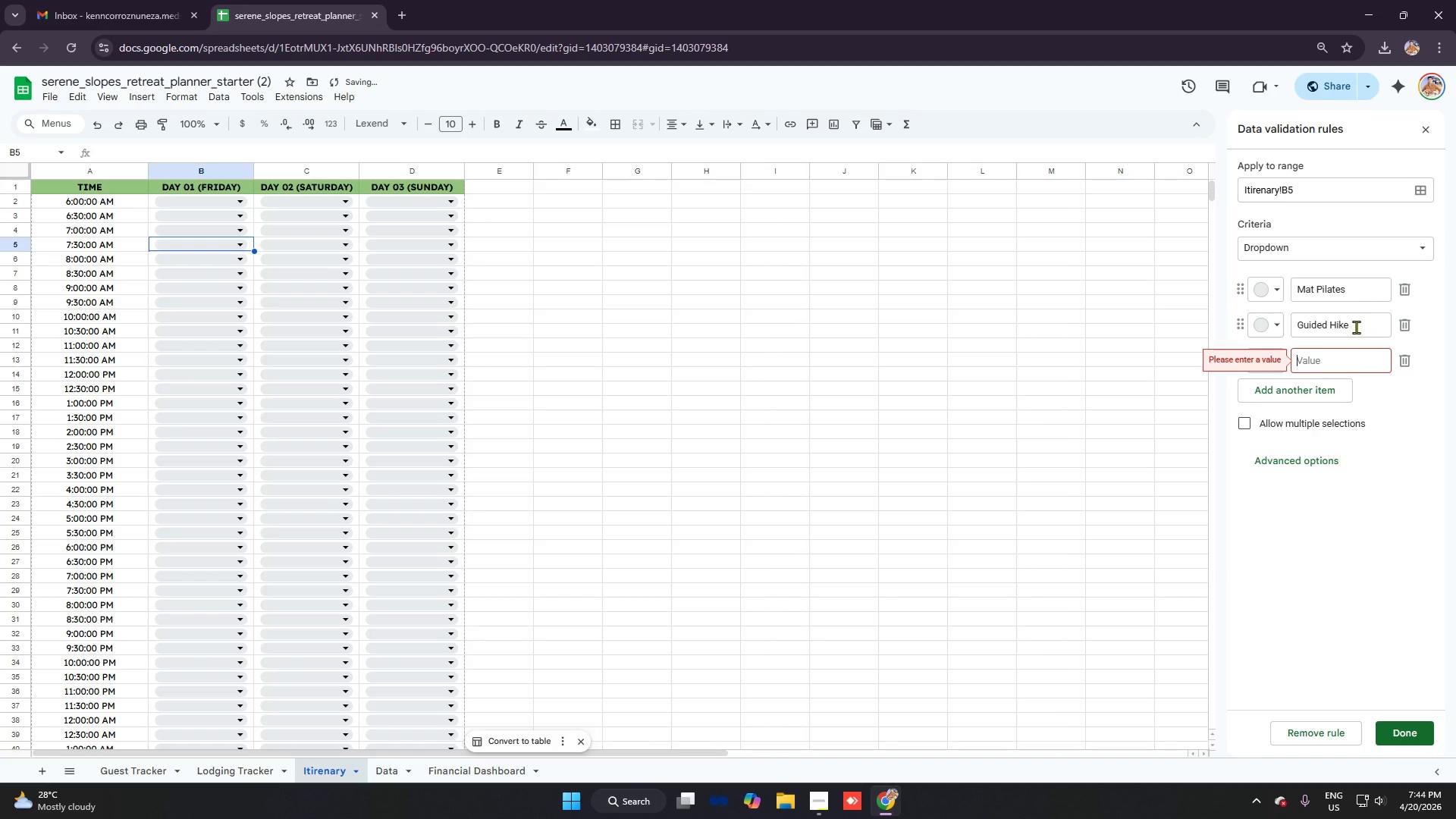 
 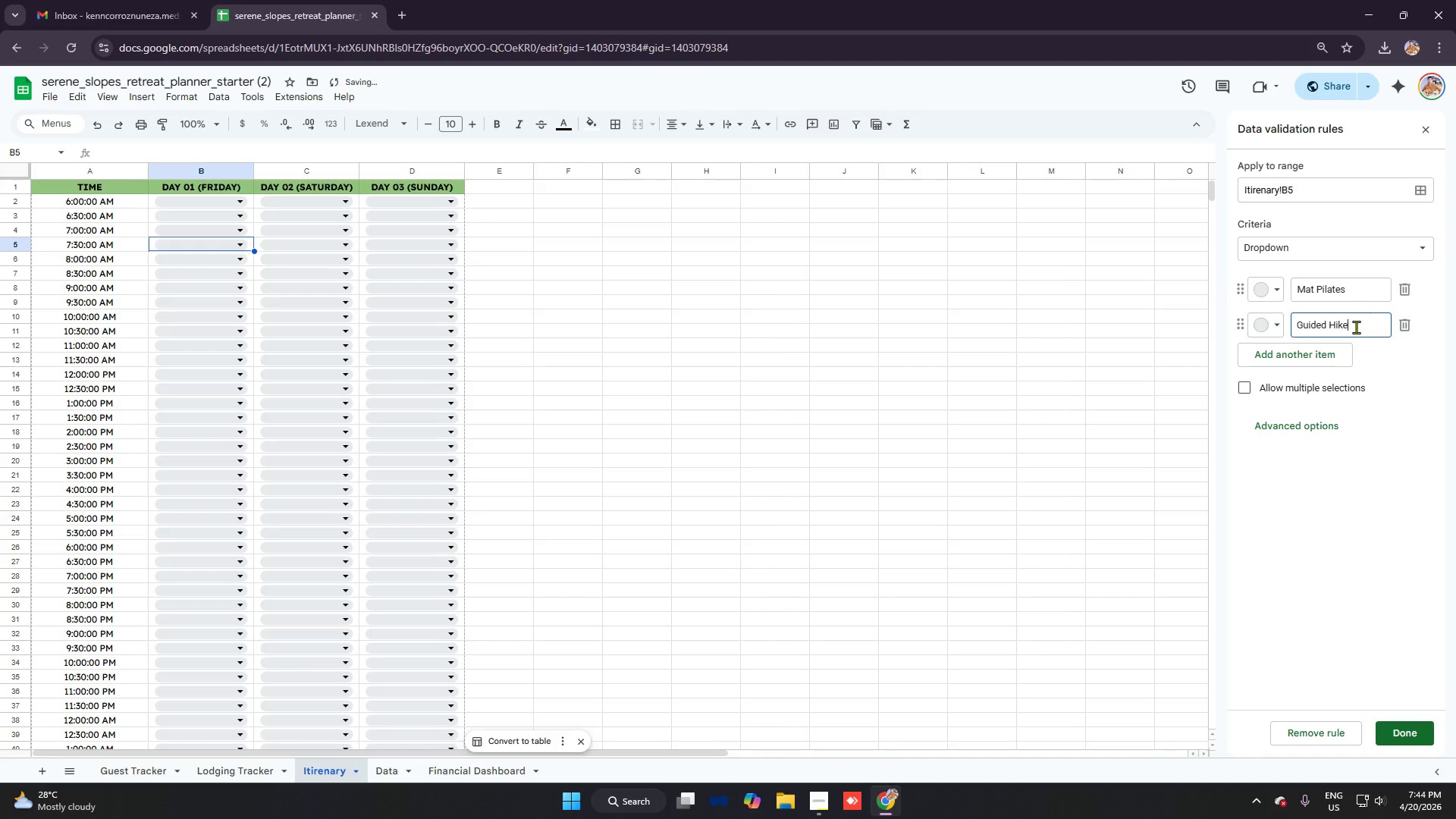 
key(Enter)
 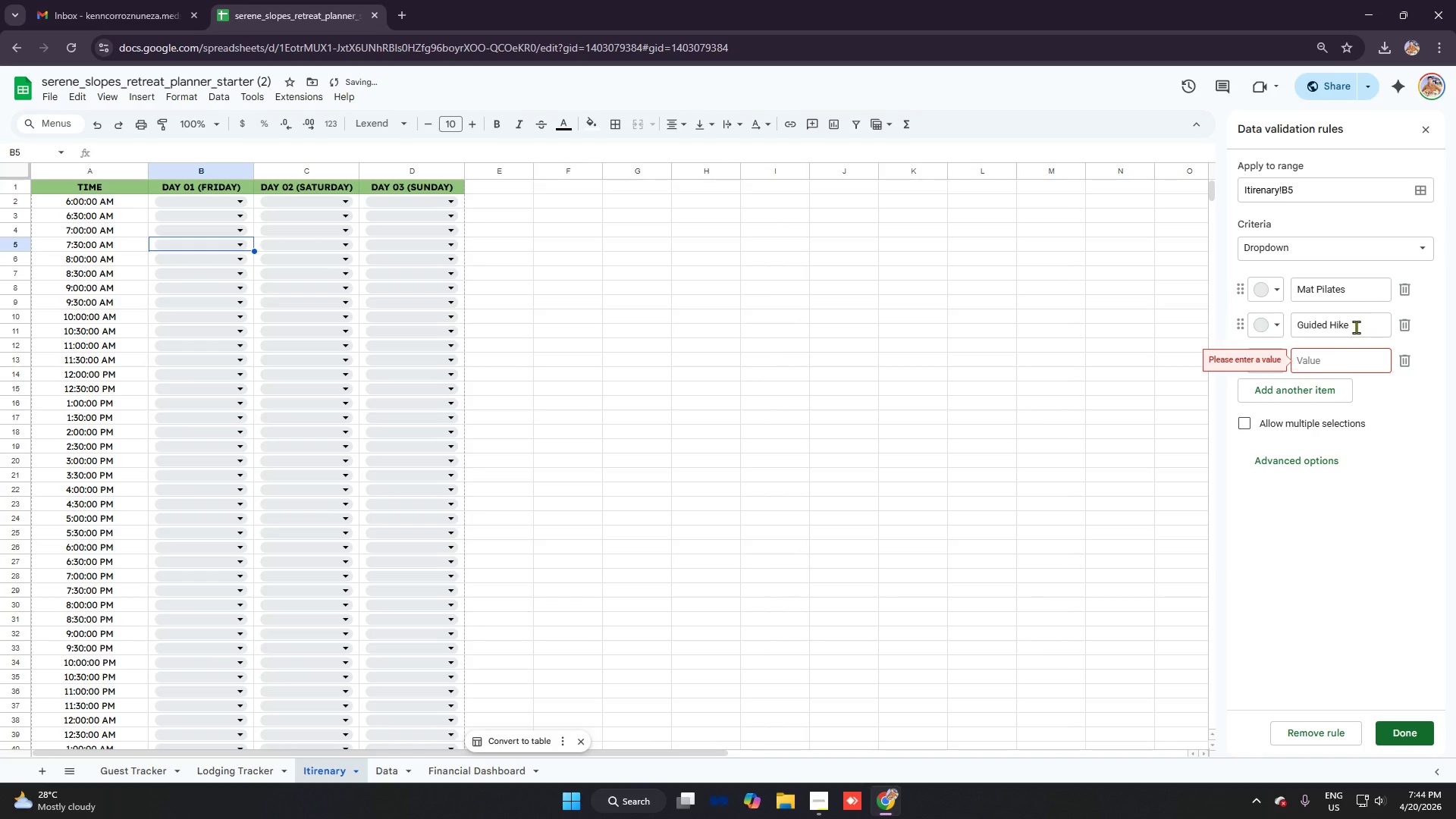 
type(Meditt)
key(Backspace)
type(ation)
 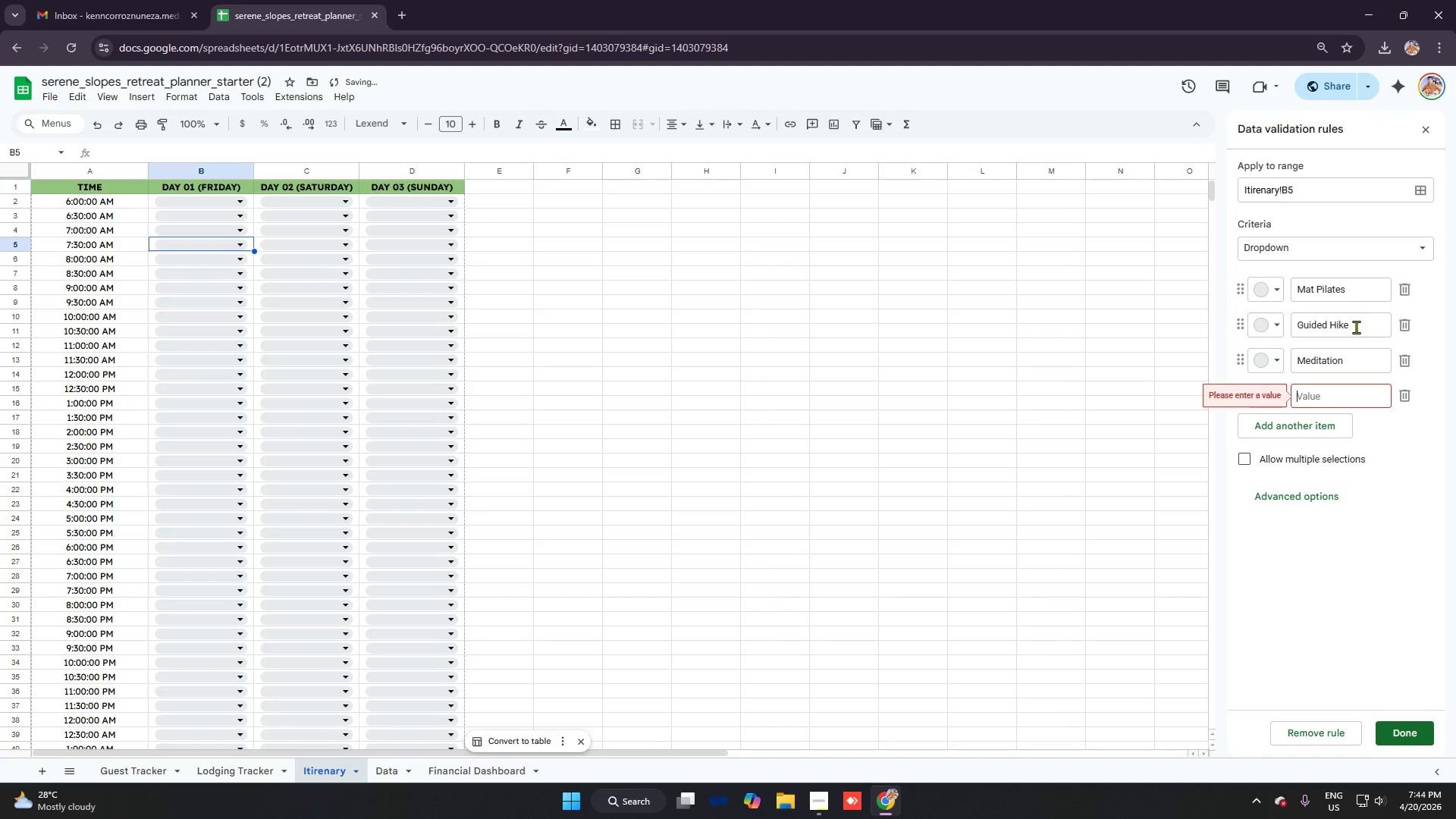 
 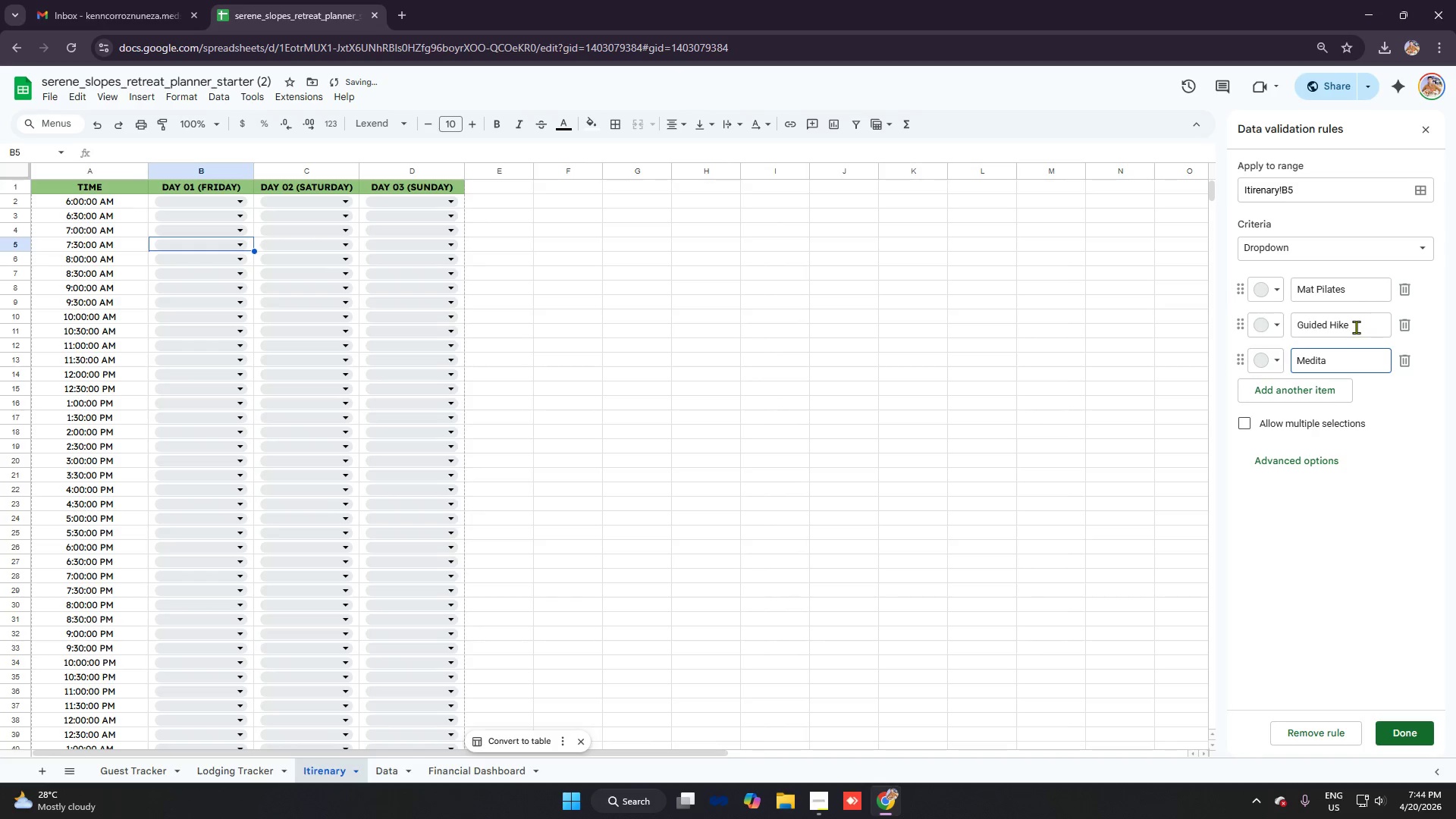 
key(Enter)
 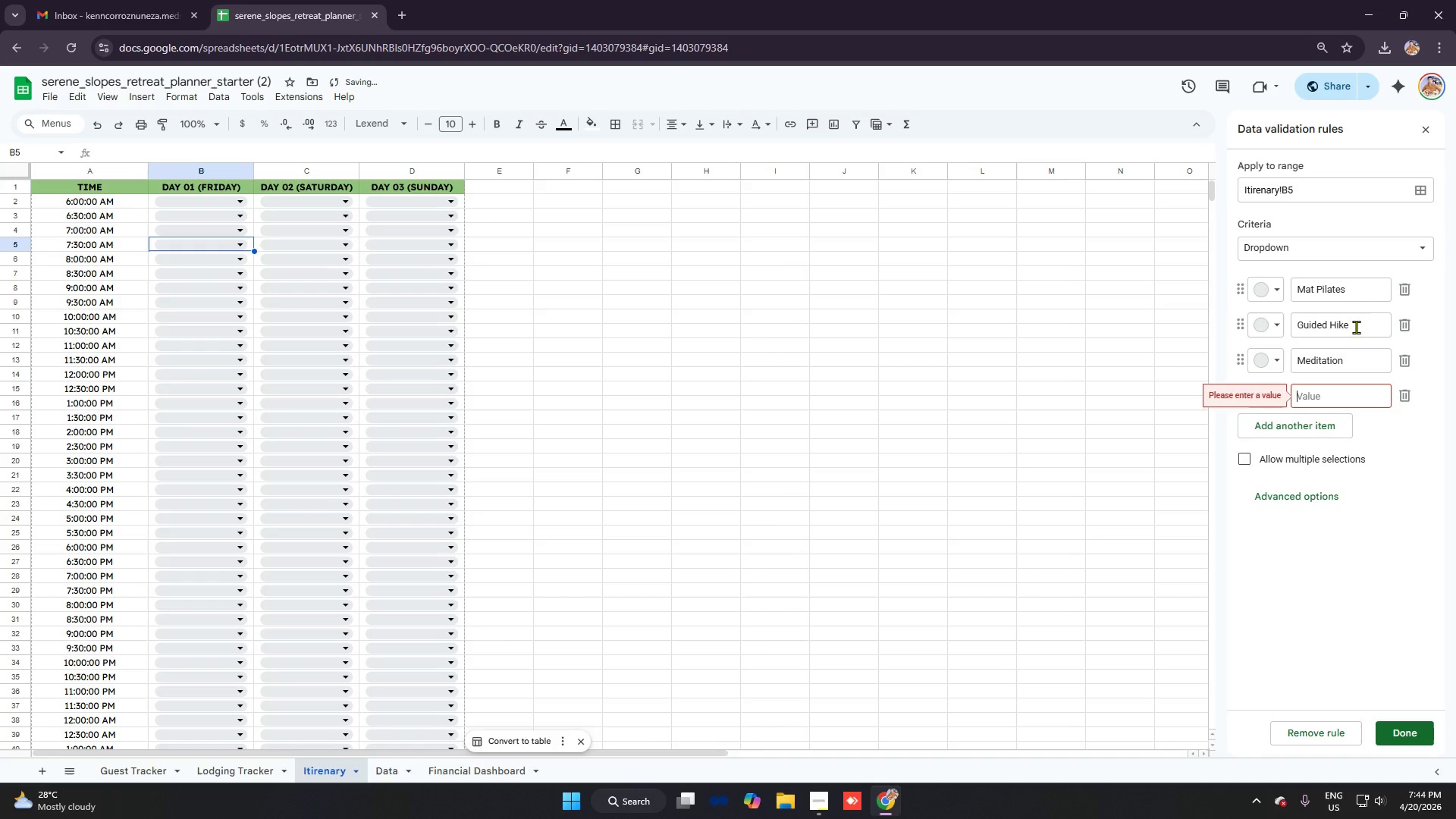 
type(Meal)
 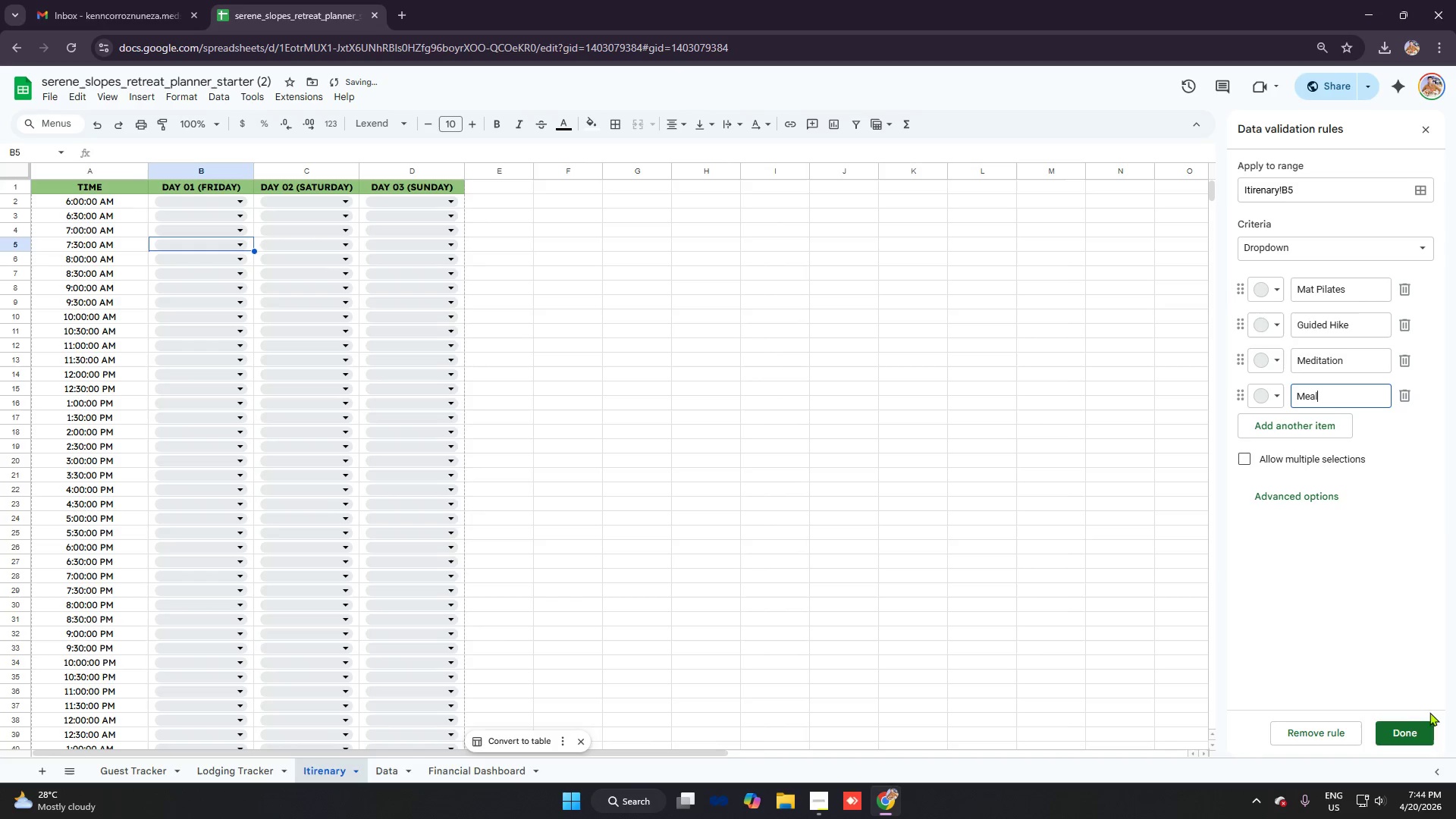 
left_click([1411, 730])
 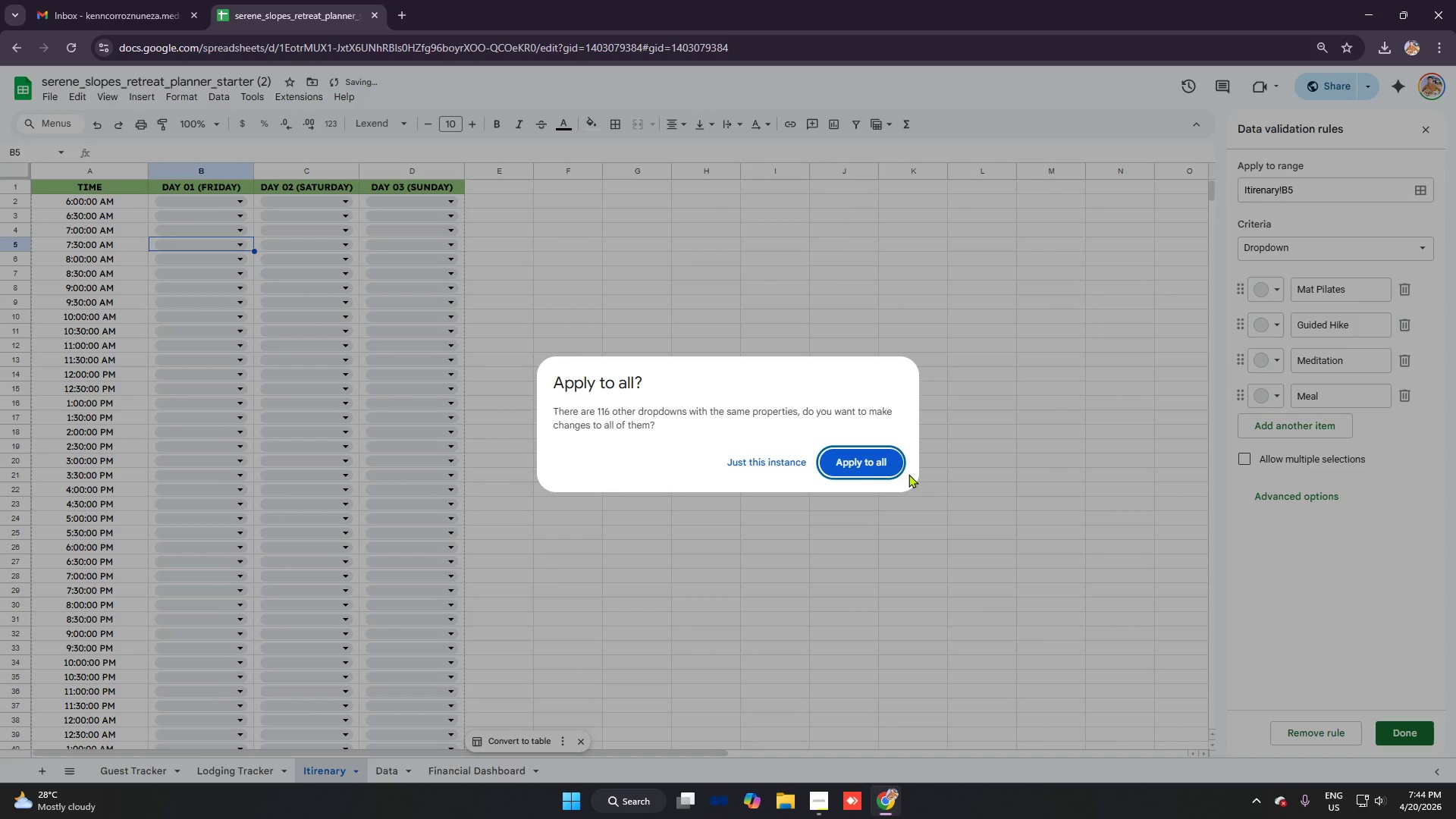 
left_click([884, 461])
 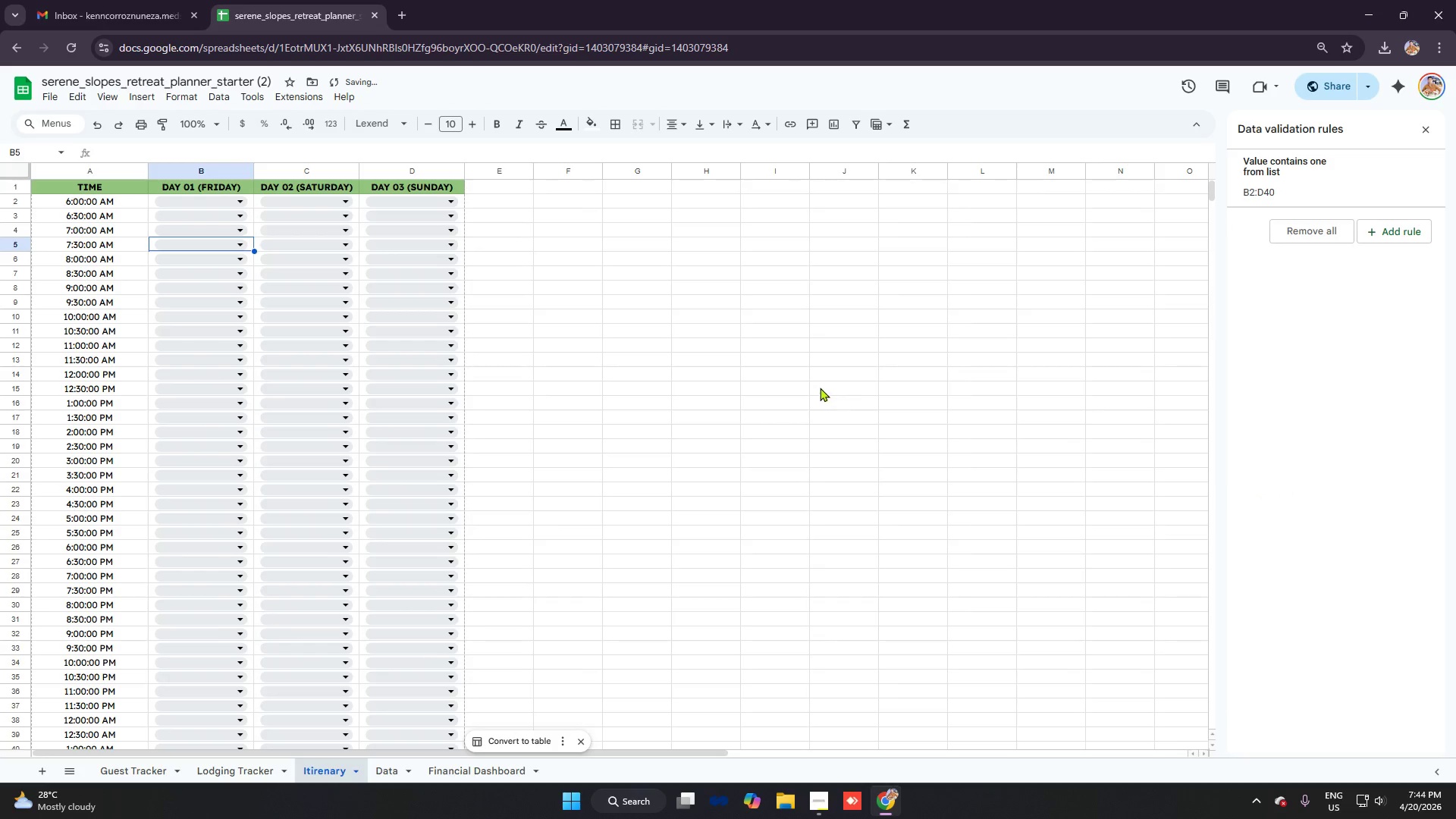 
left_click([820, 388])
 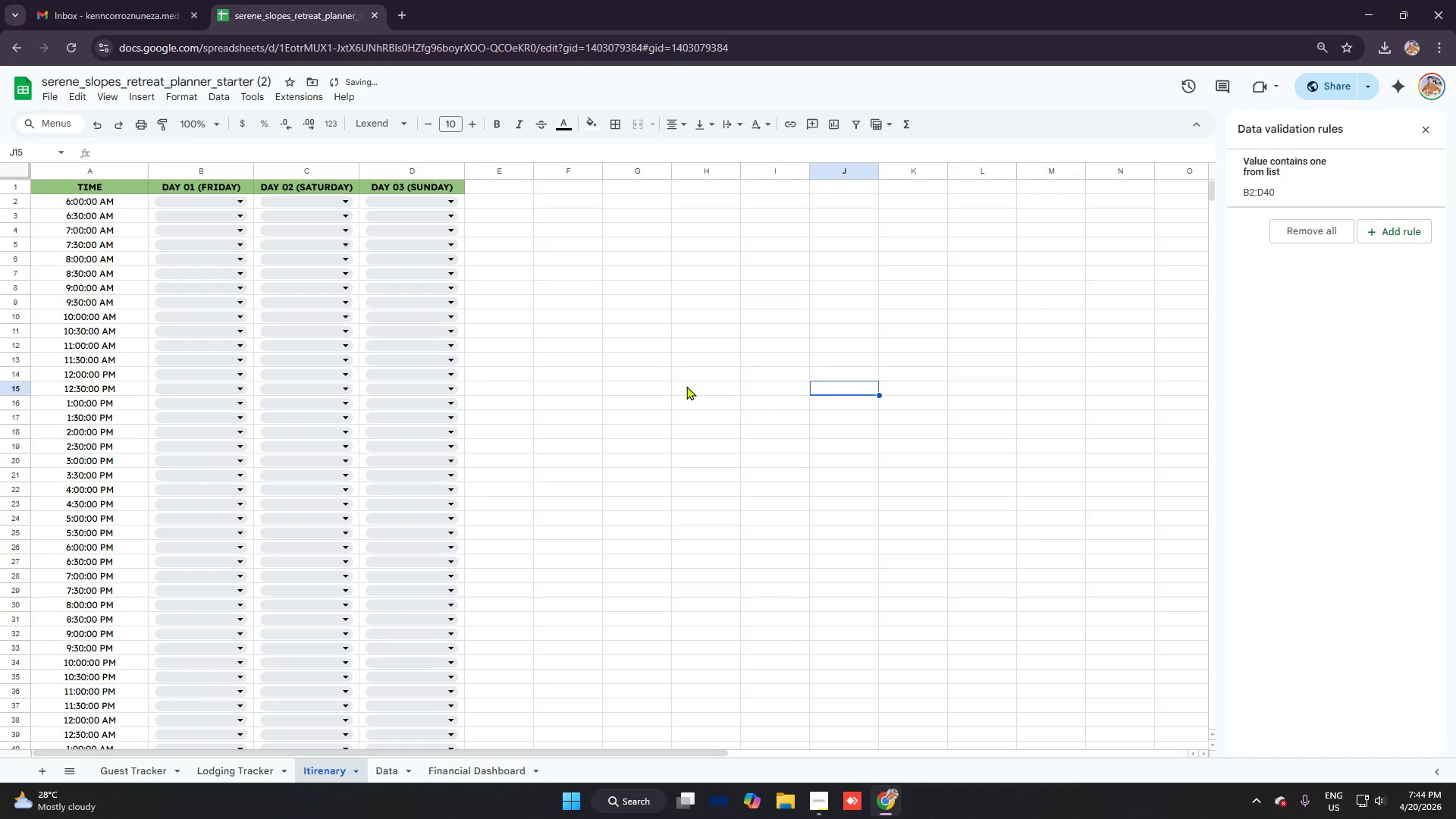 
scroll: coordinate [630, 367], scroll_direction: up, amount: 4.0
 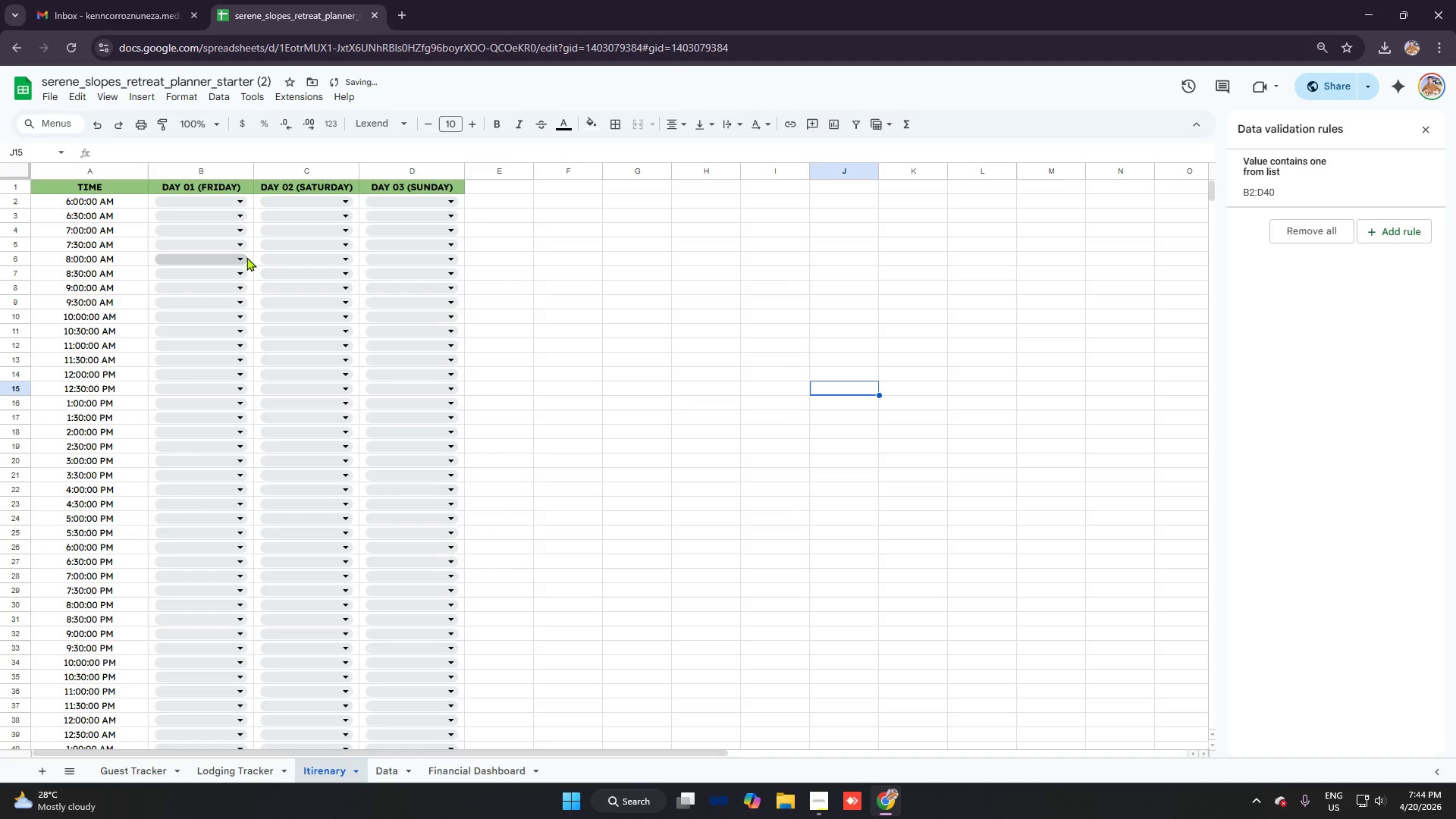 
left_click([243, 257])
 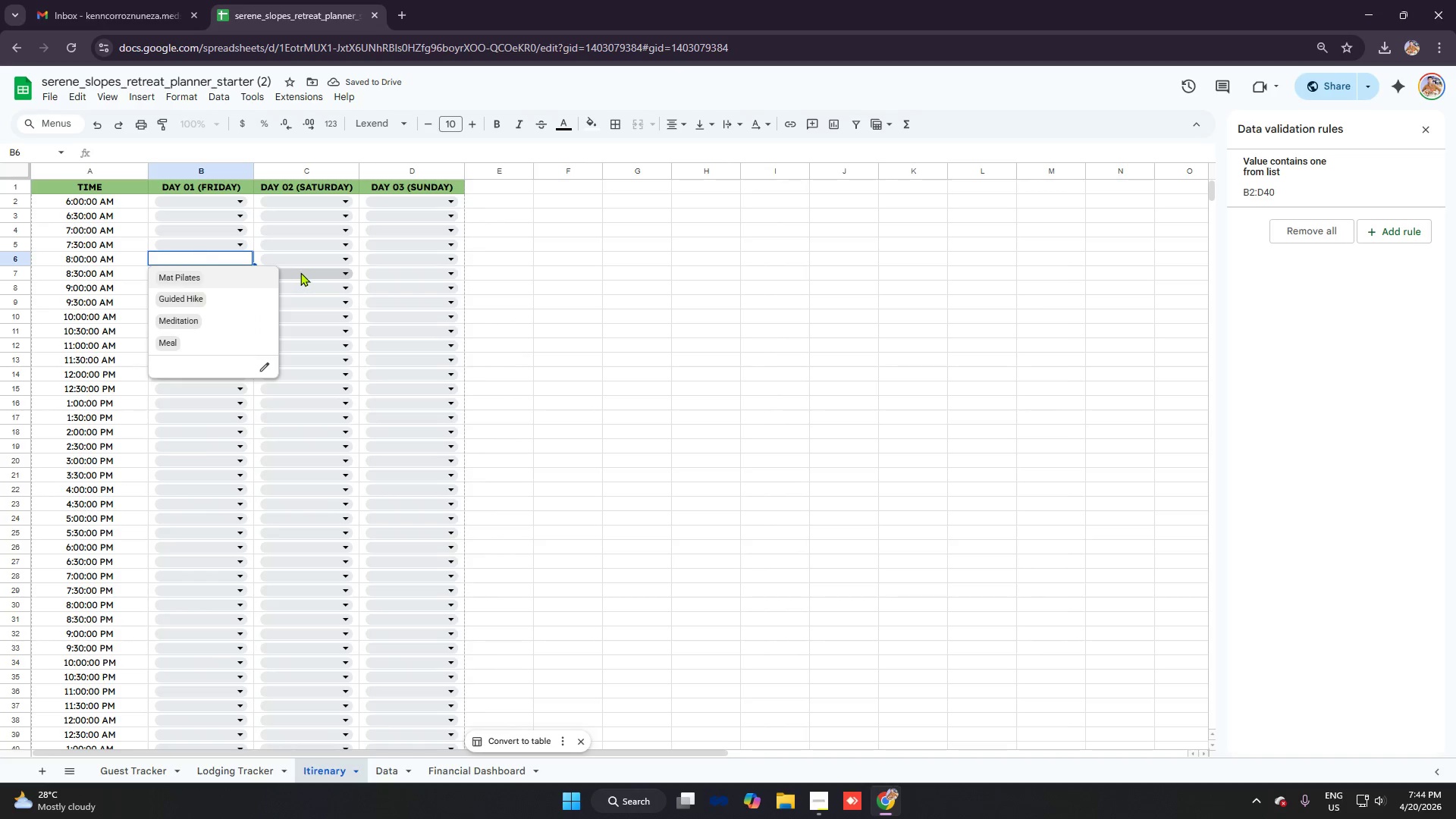 
left_click([328, 274])
 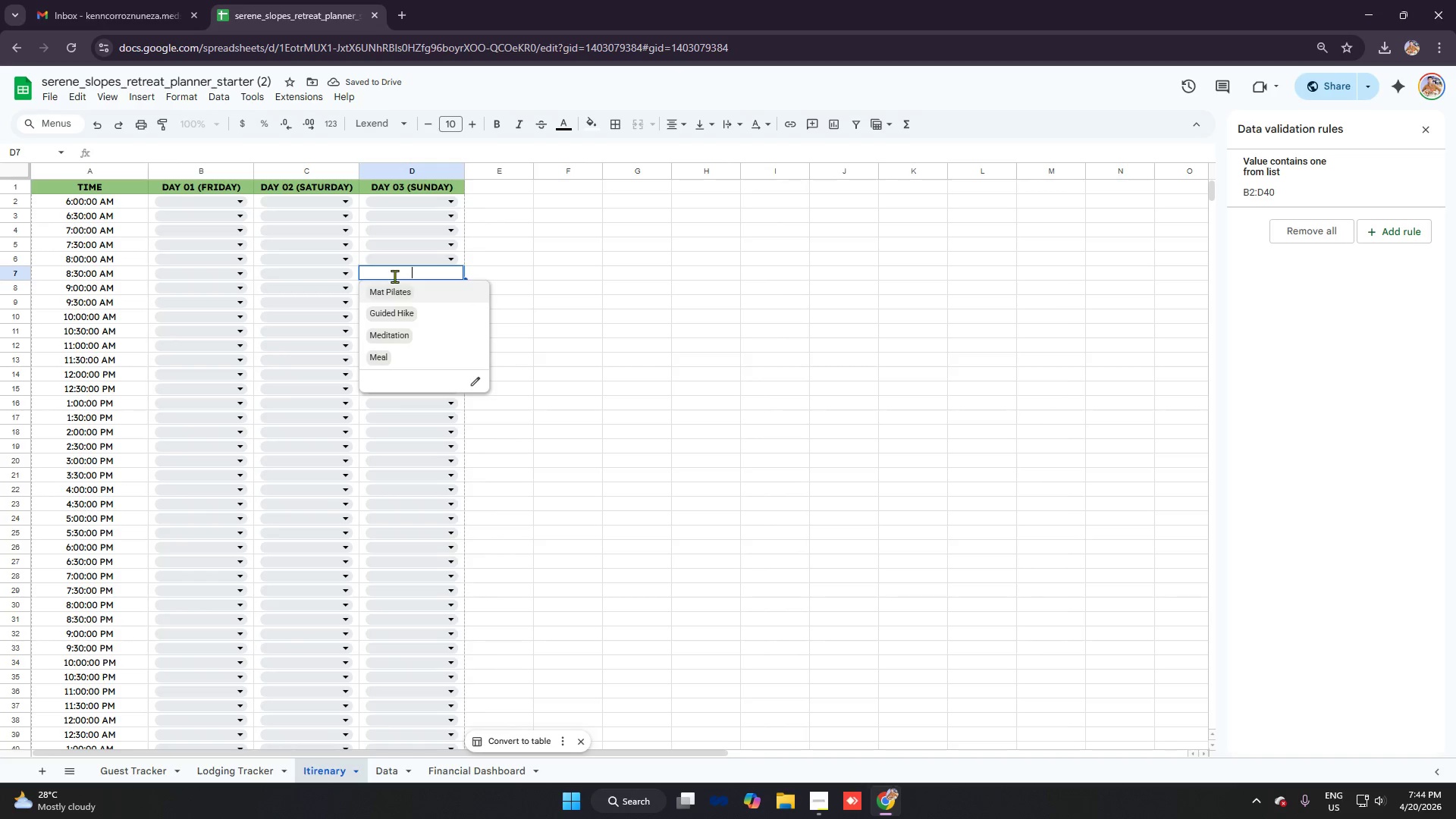 
double_click([698, 382])
 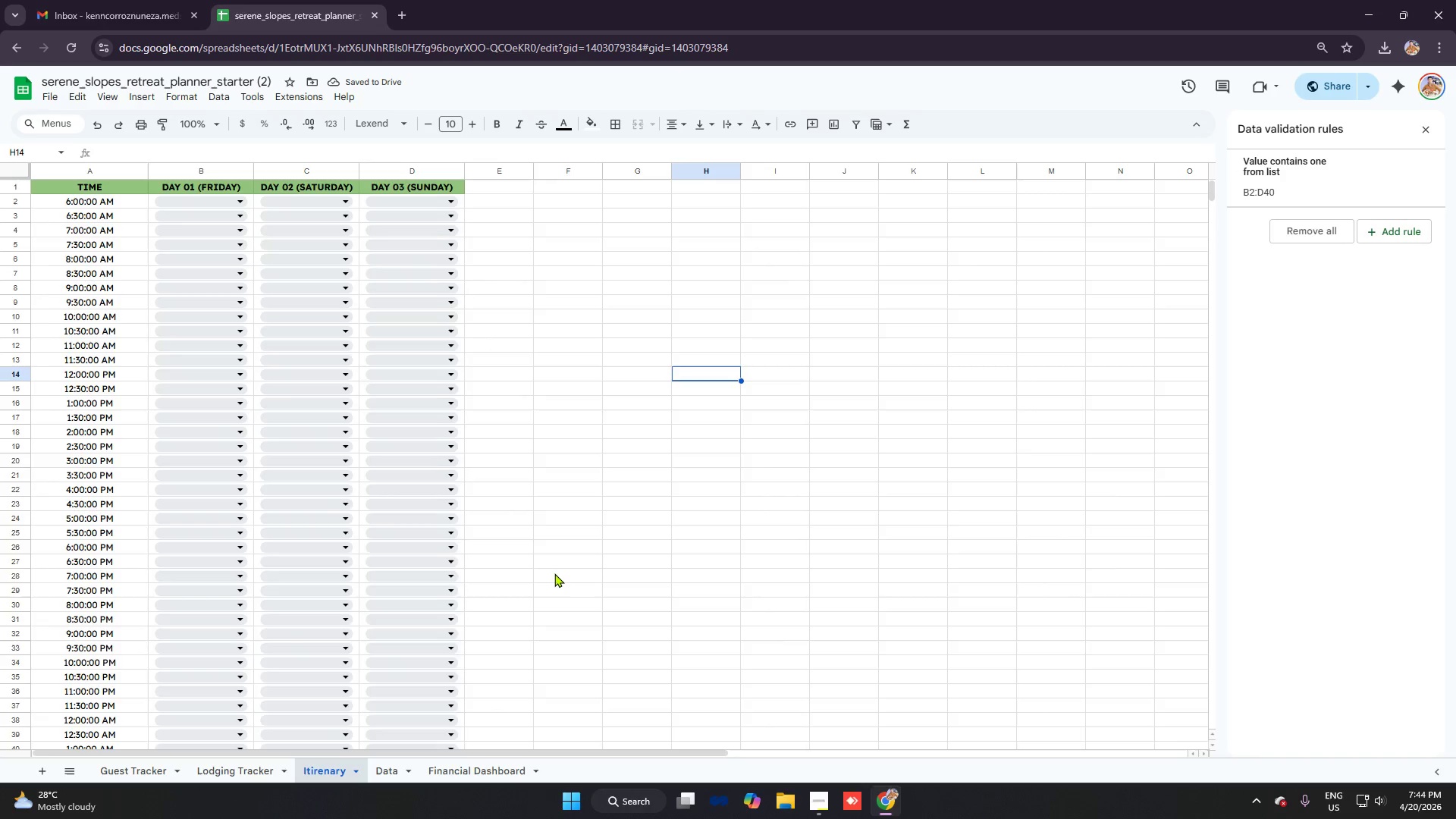 
scroll: coordinate [591, 552], scroll_direction: up, amount: 6.0
 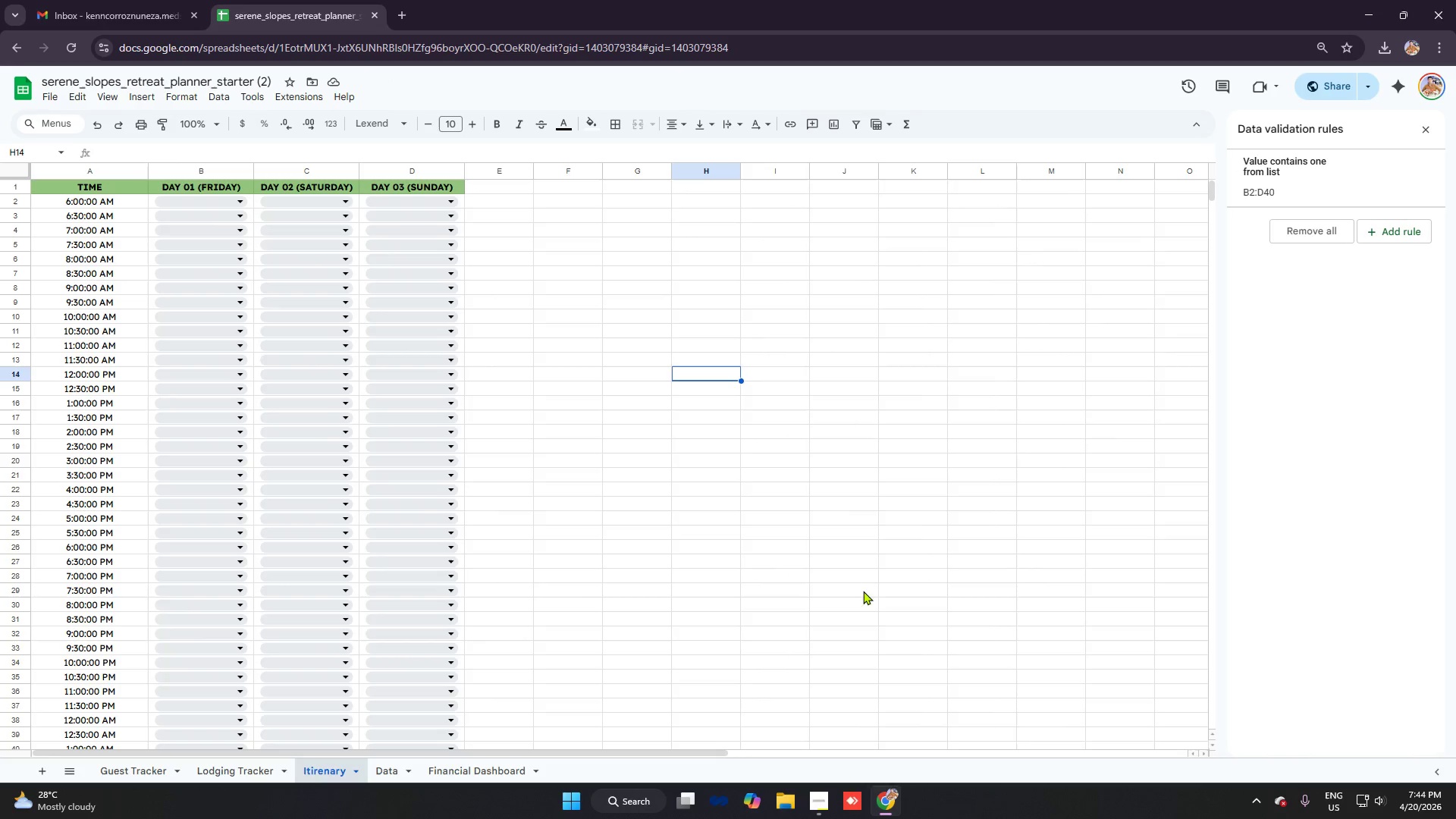 
key(Alt+AltLeft)
 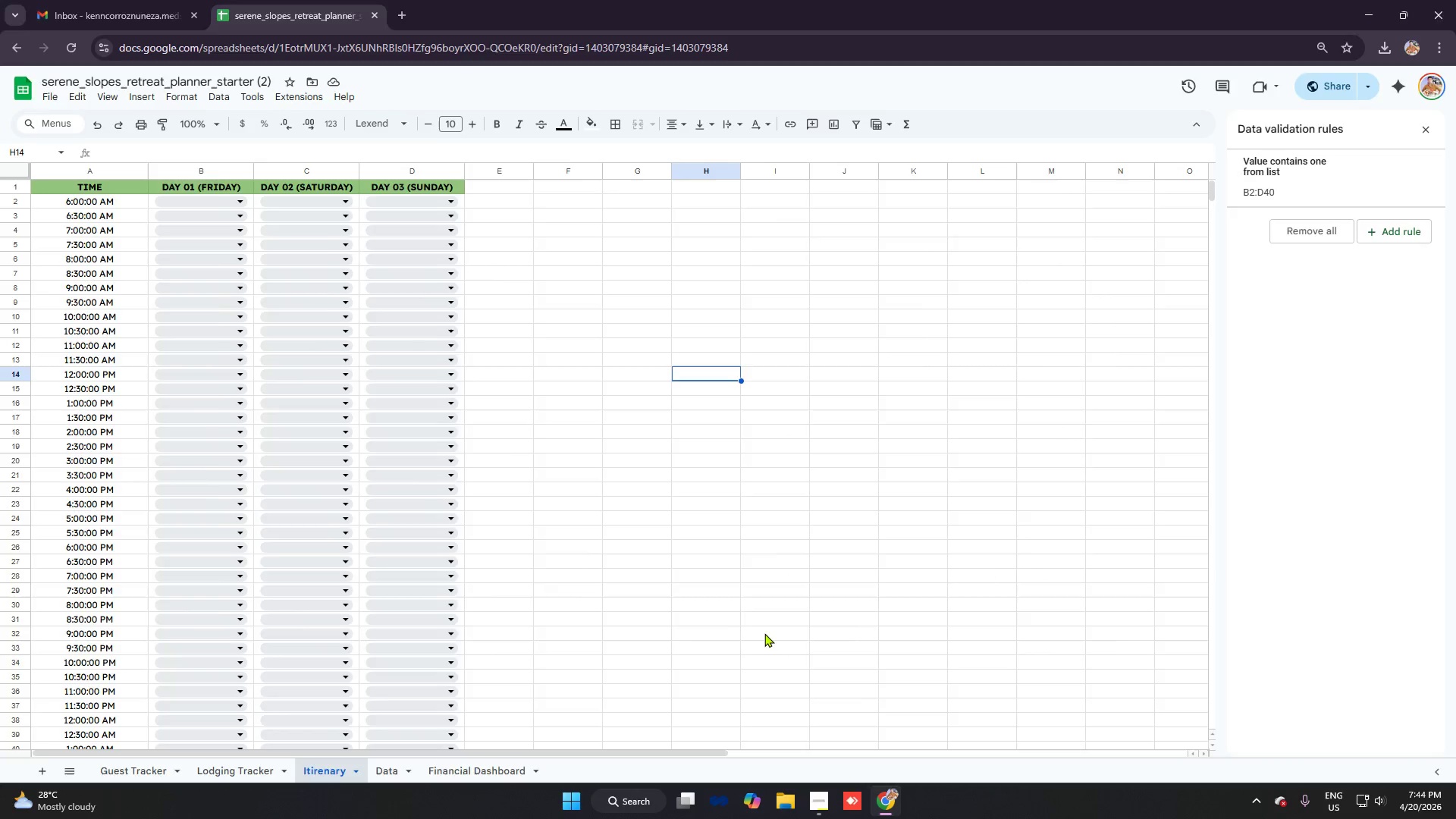 
key(Alt+Tab)